 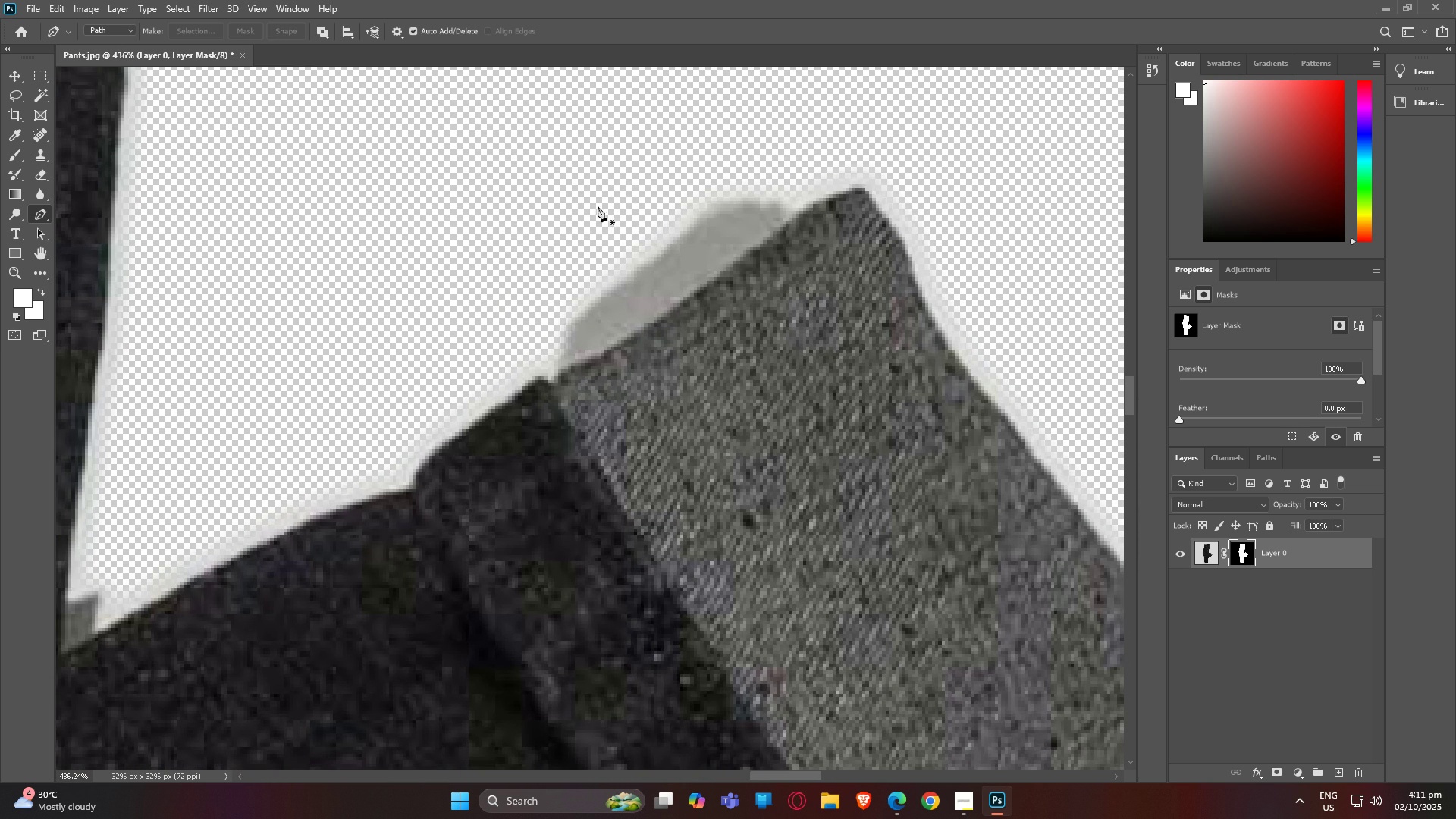 
key(P)
 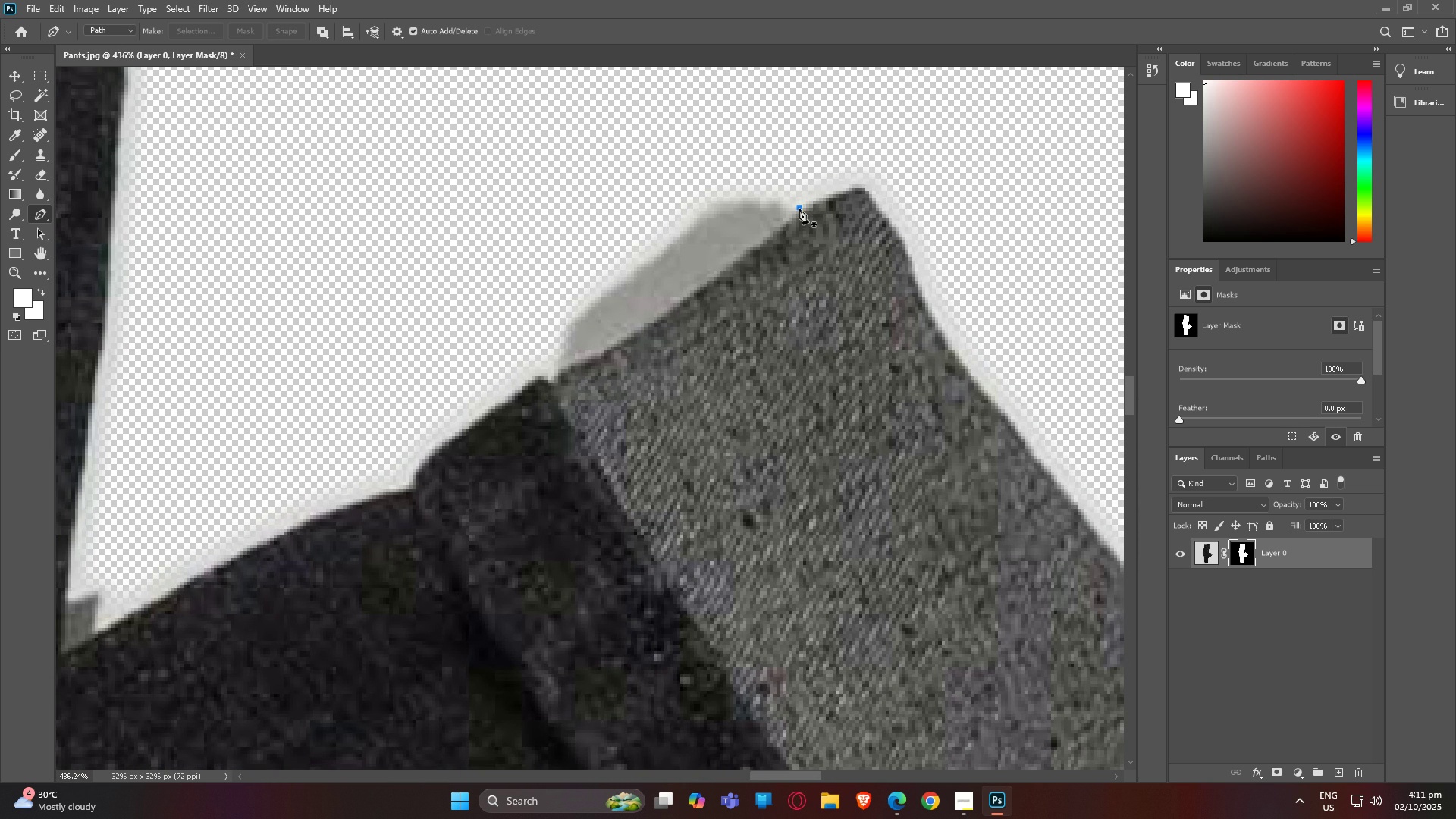 
left_click([799, 209])
 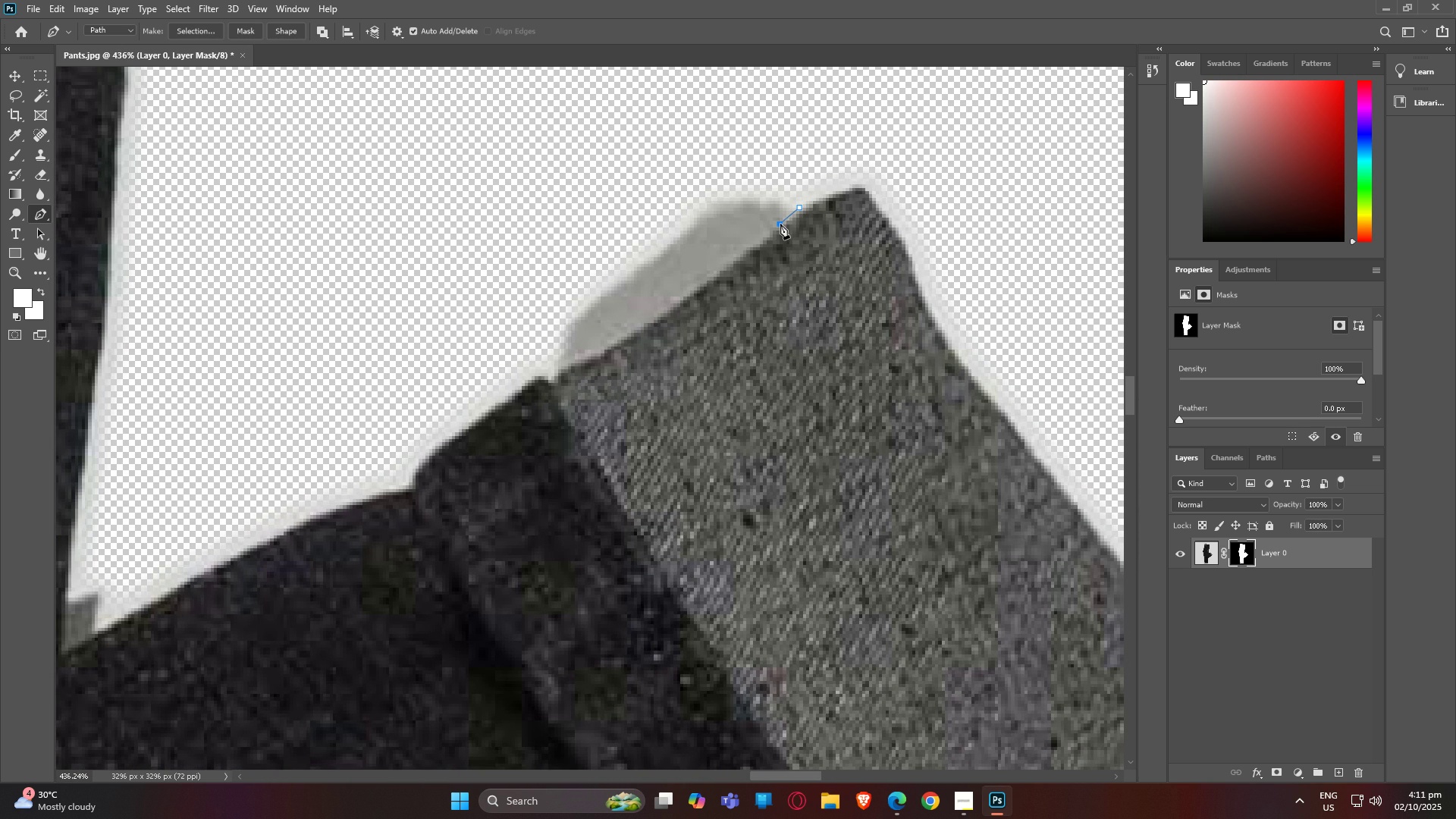 
left_click([780, 224])
 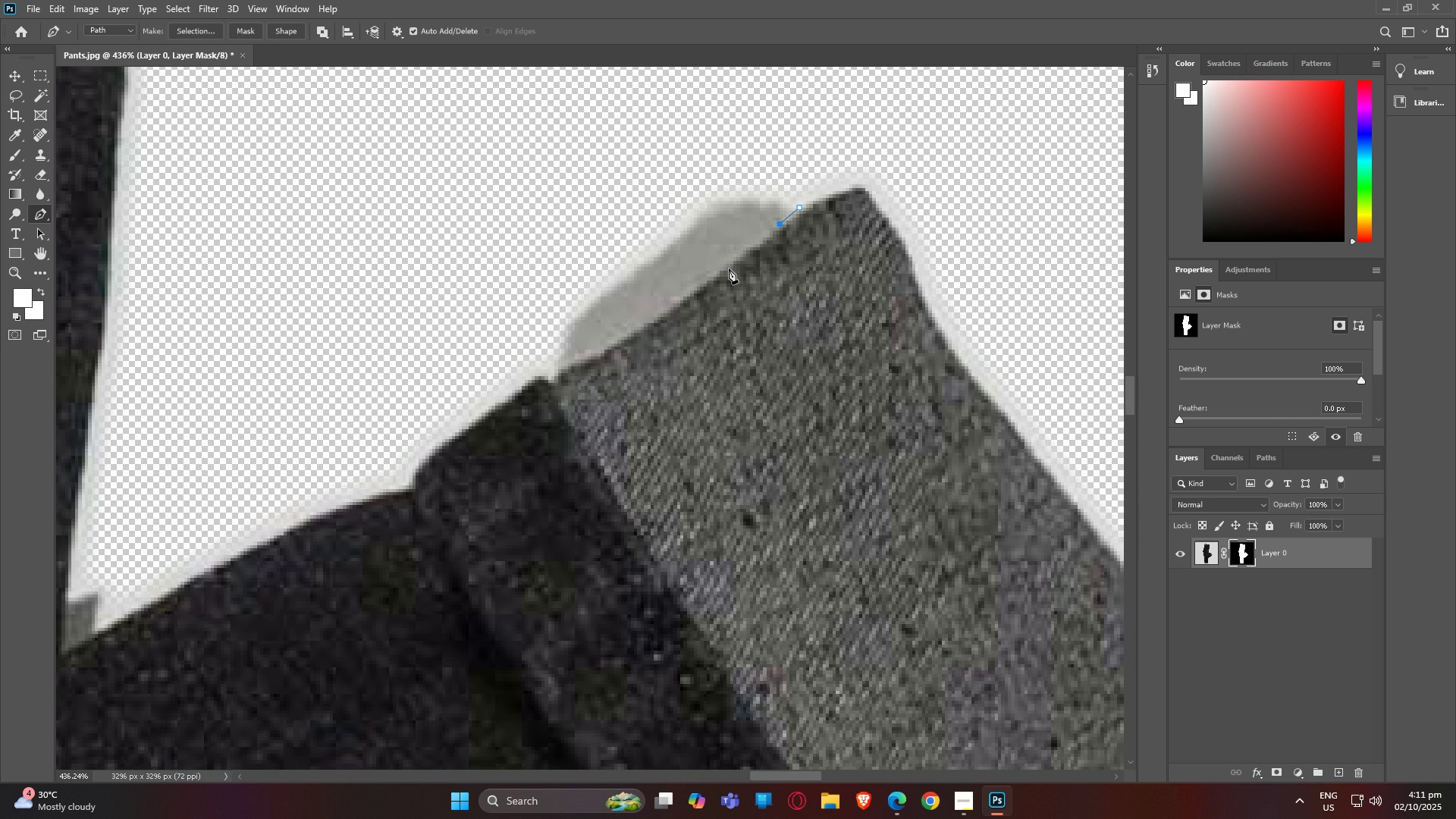 
left_click([729, 268])
 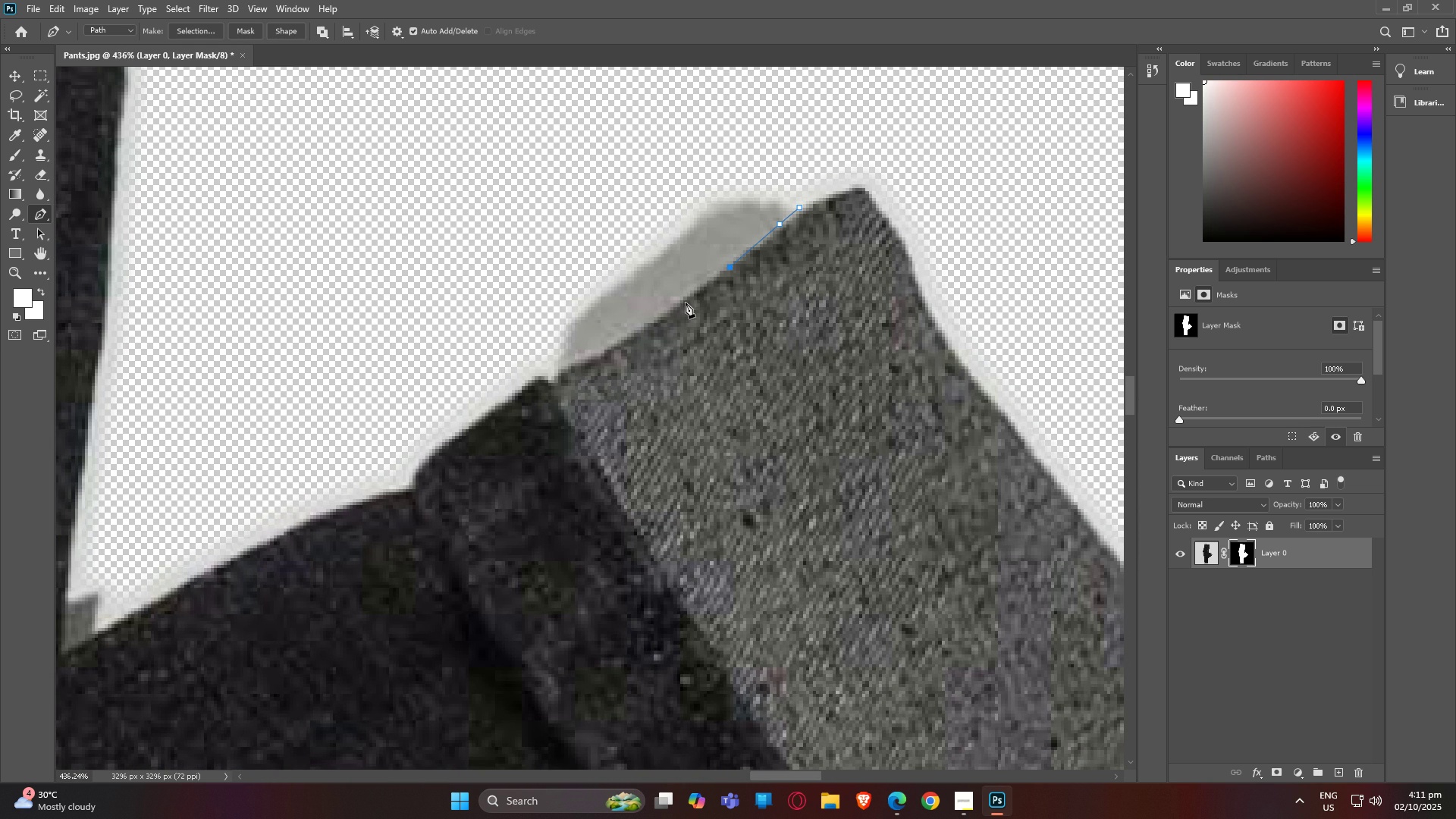 
left_click([685, 303])
 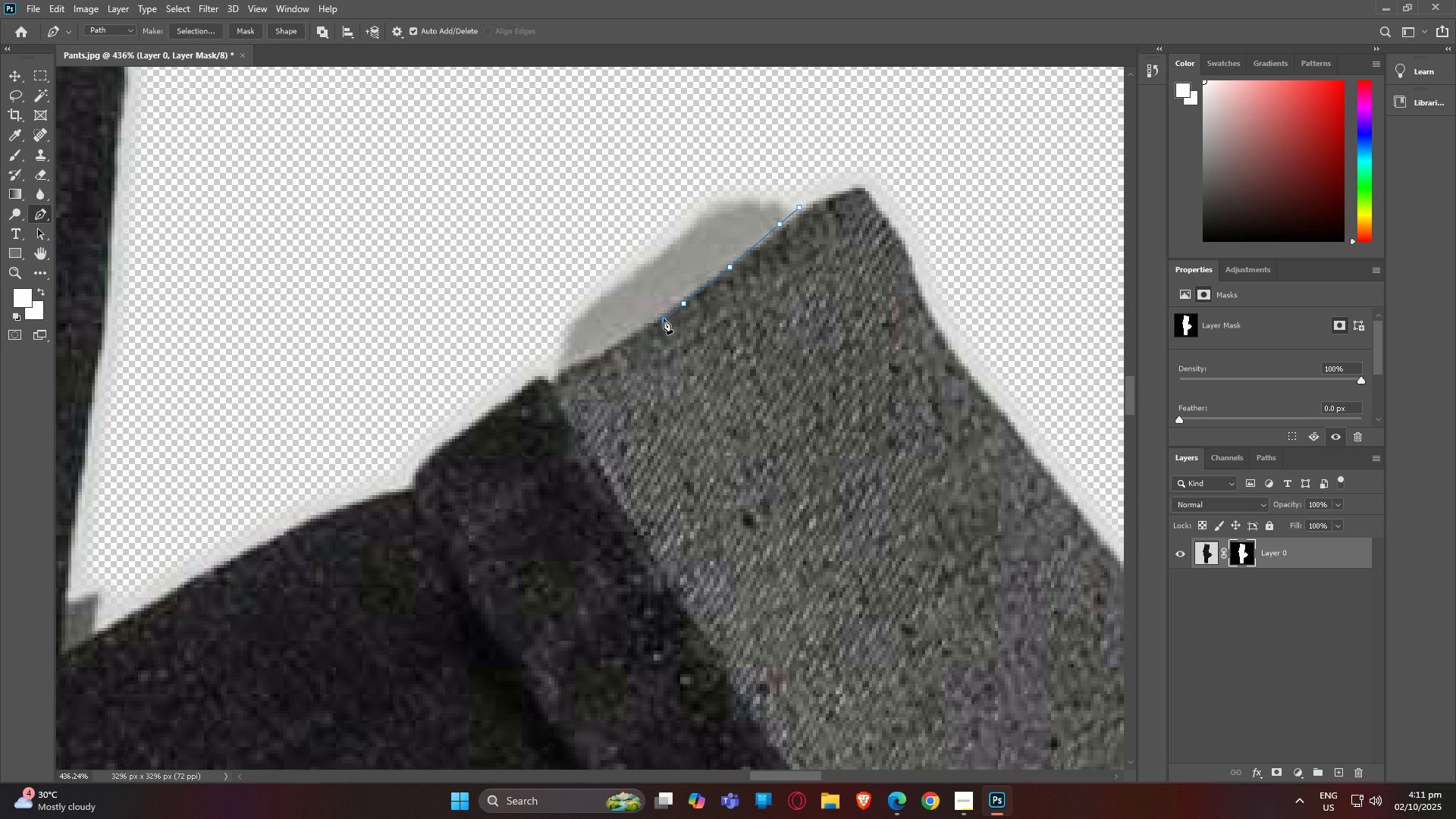 
left_click([664, 318])
 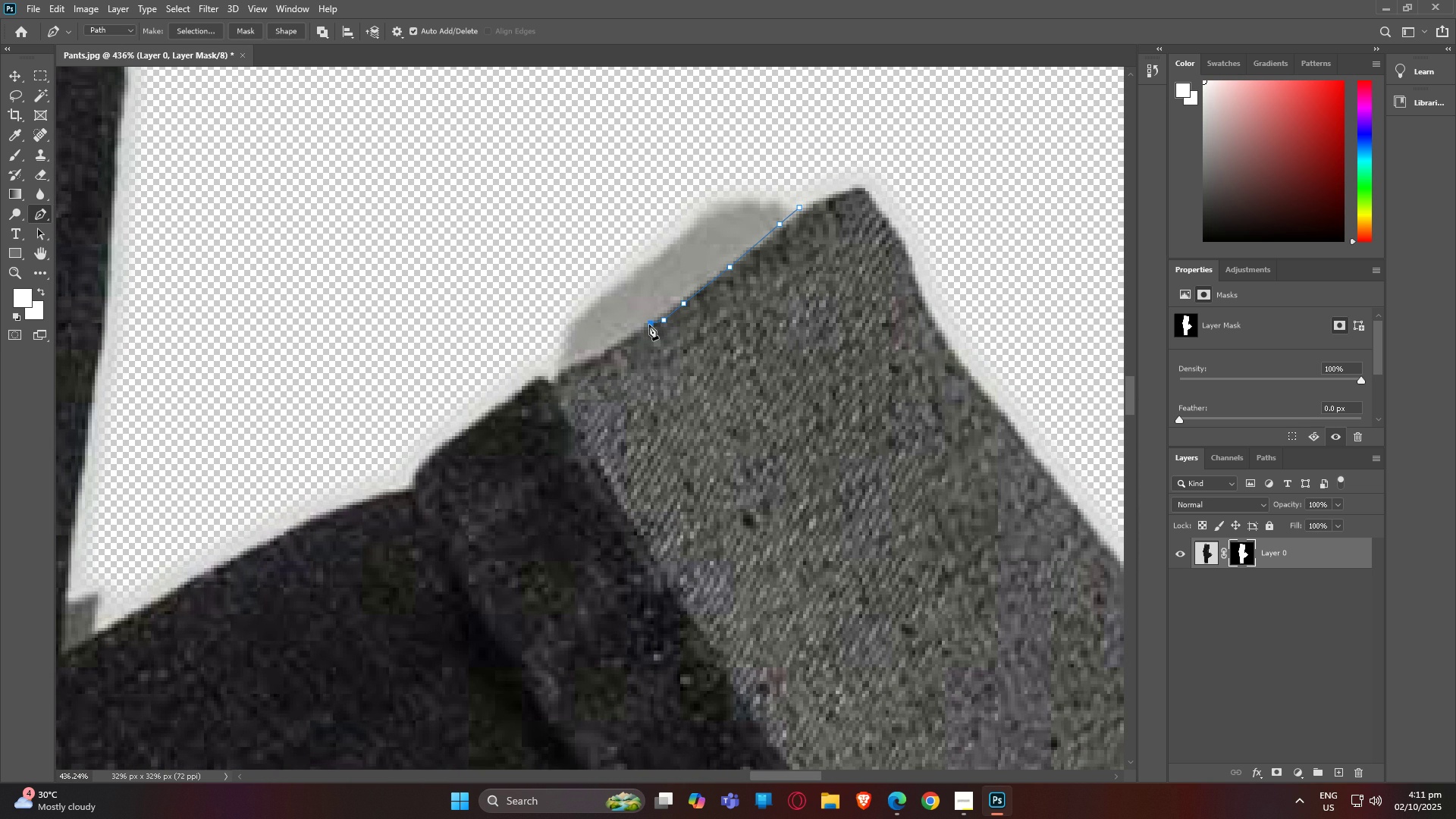 
left_click([649, 325])
 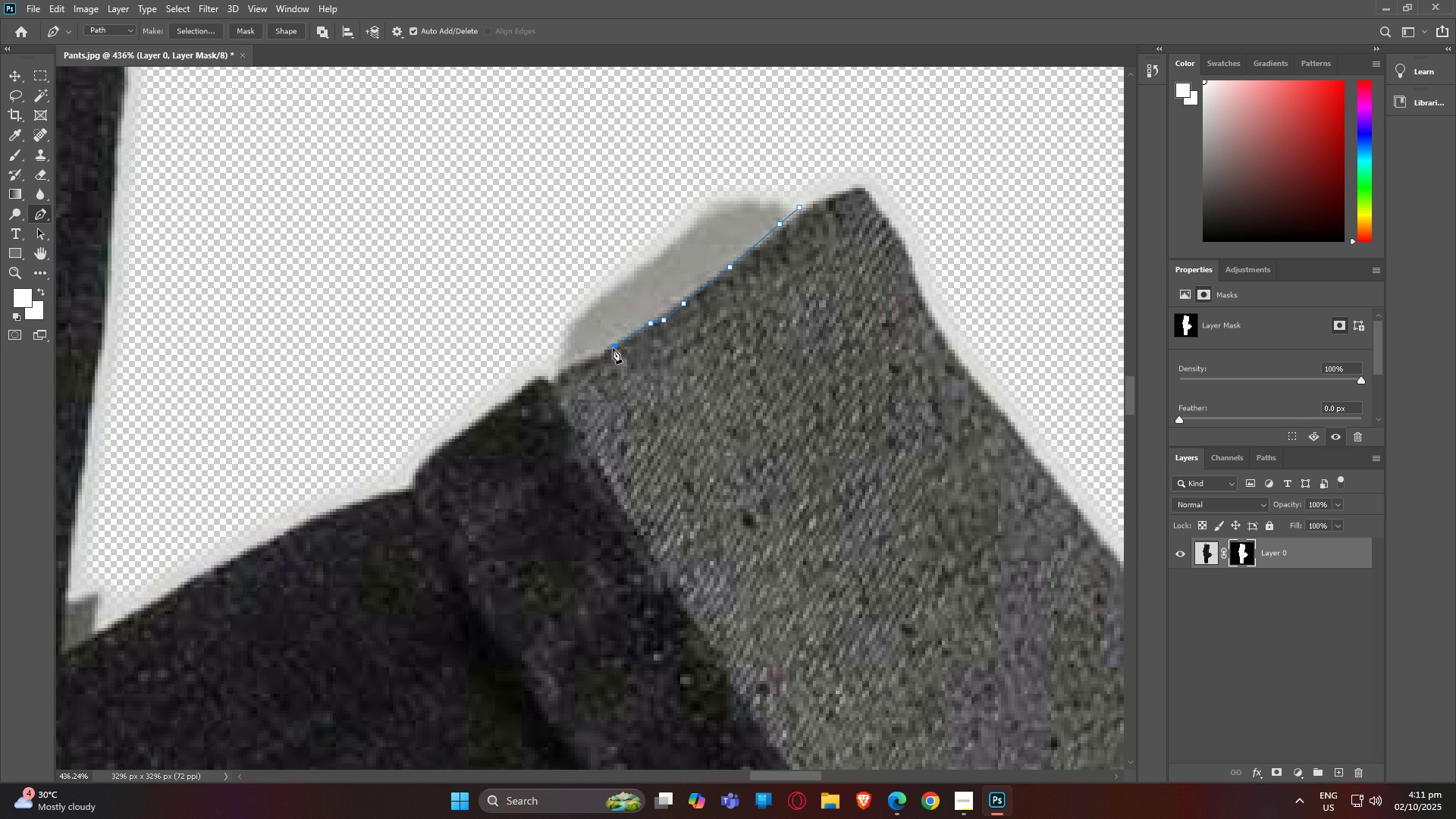 
left_click([613, 348])
 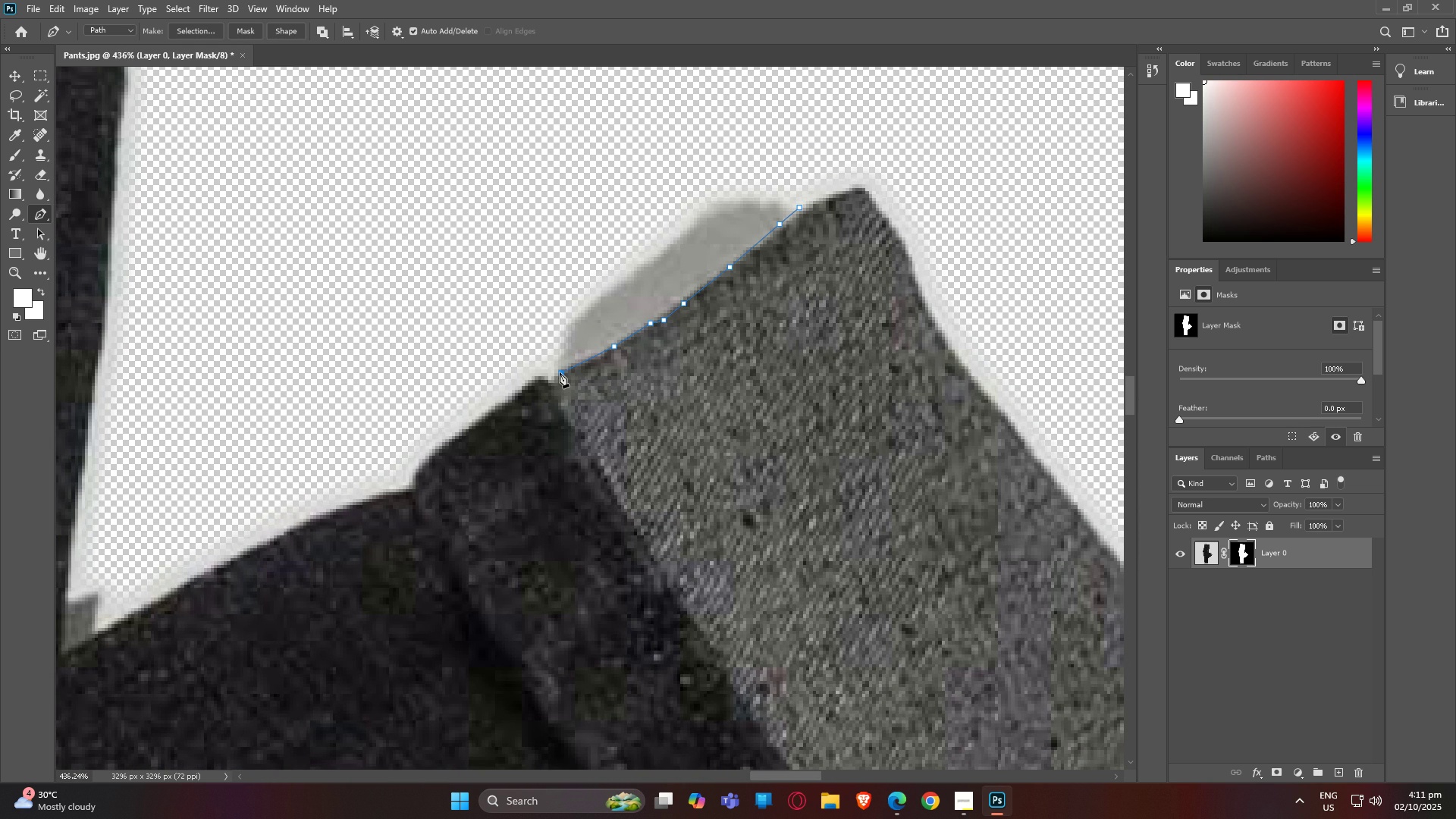 
left_click([560, 372])
 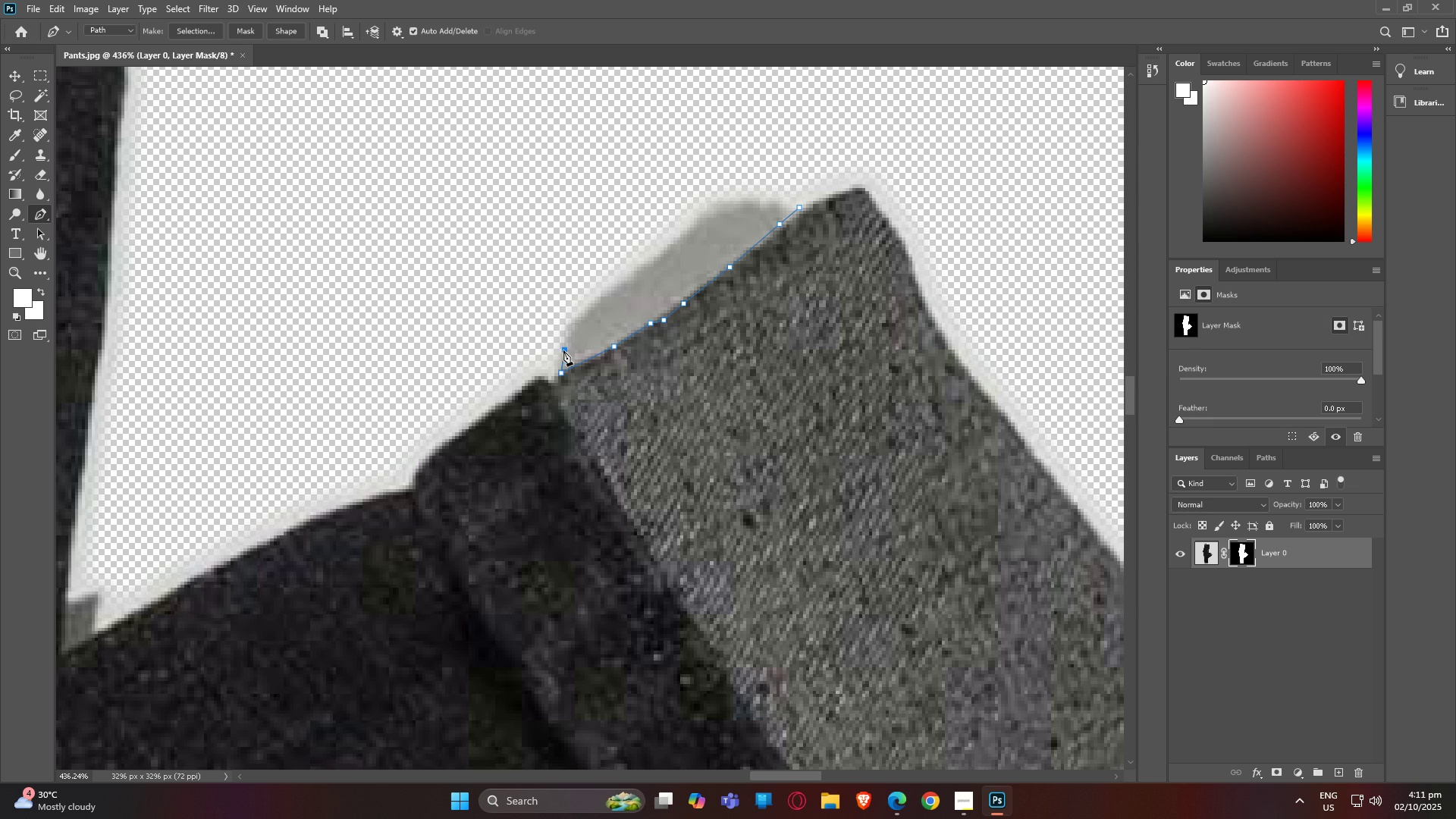 
left_click([563, 350])
 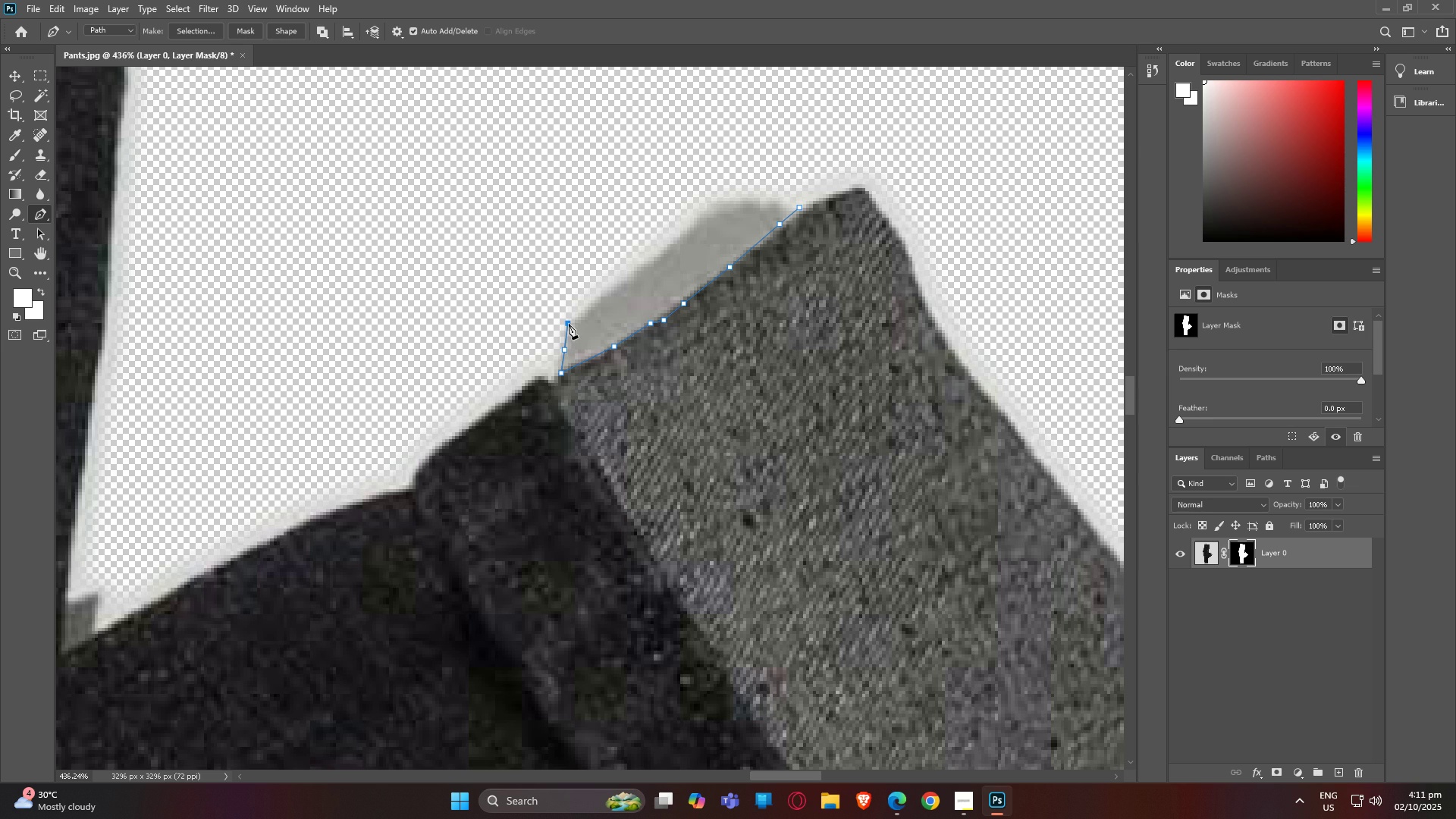 
left_click([569, 324])
 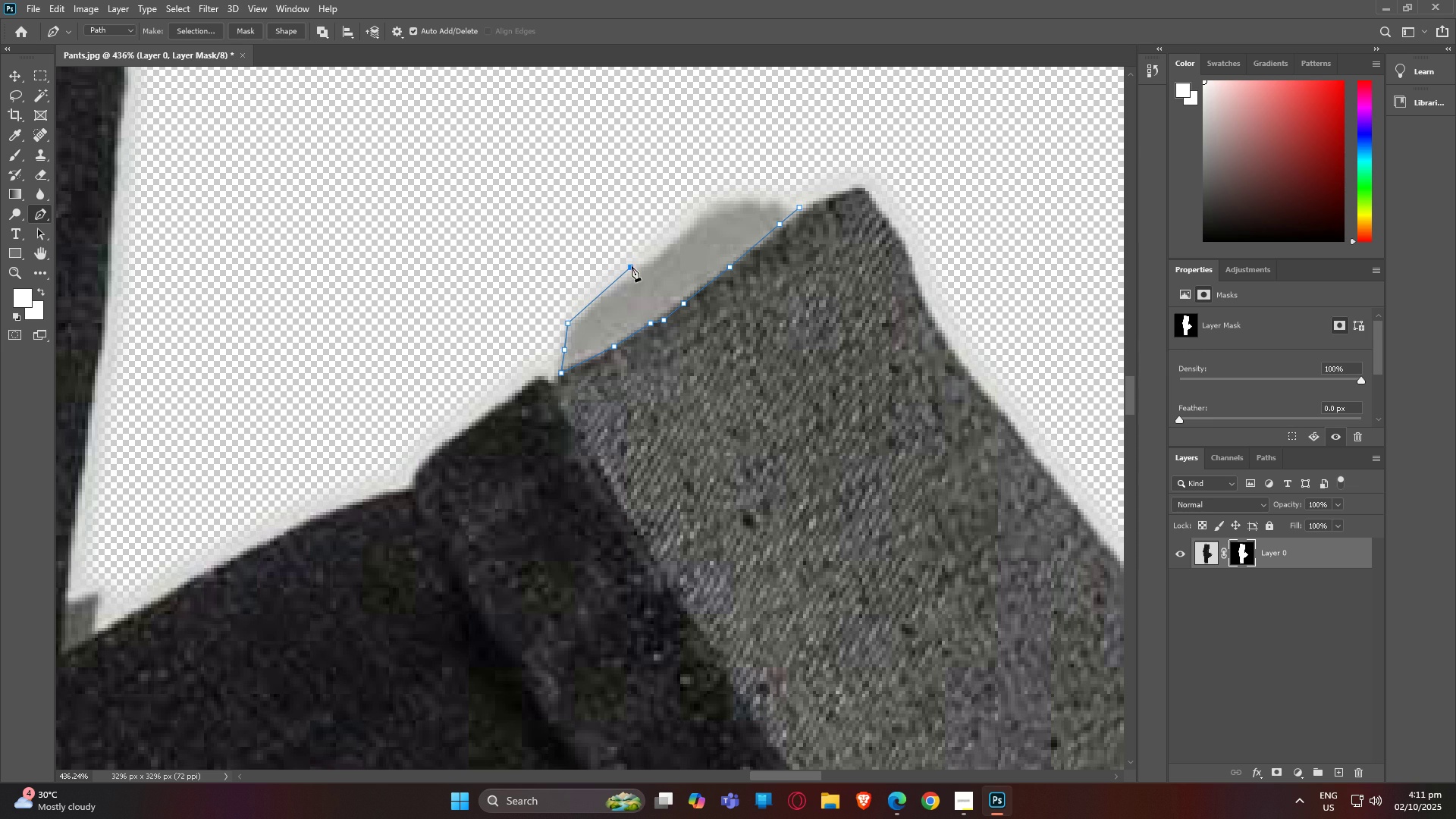 
left_click([632, 266])
 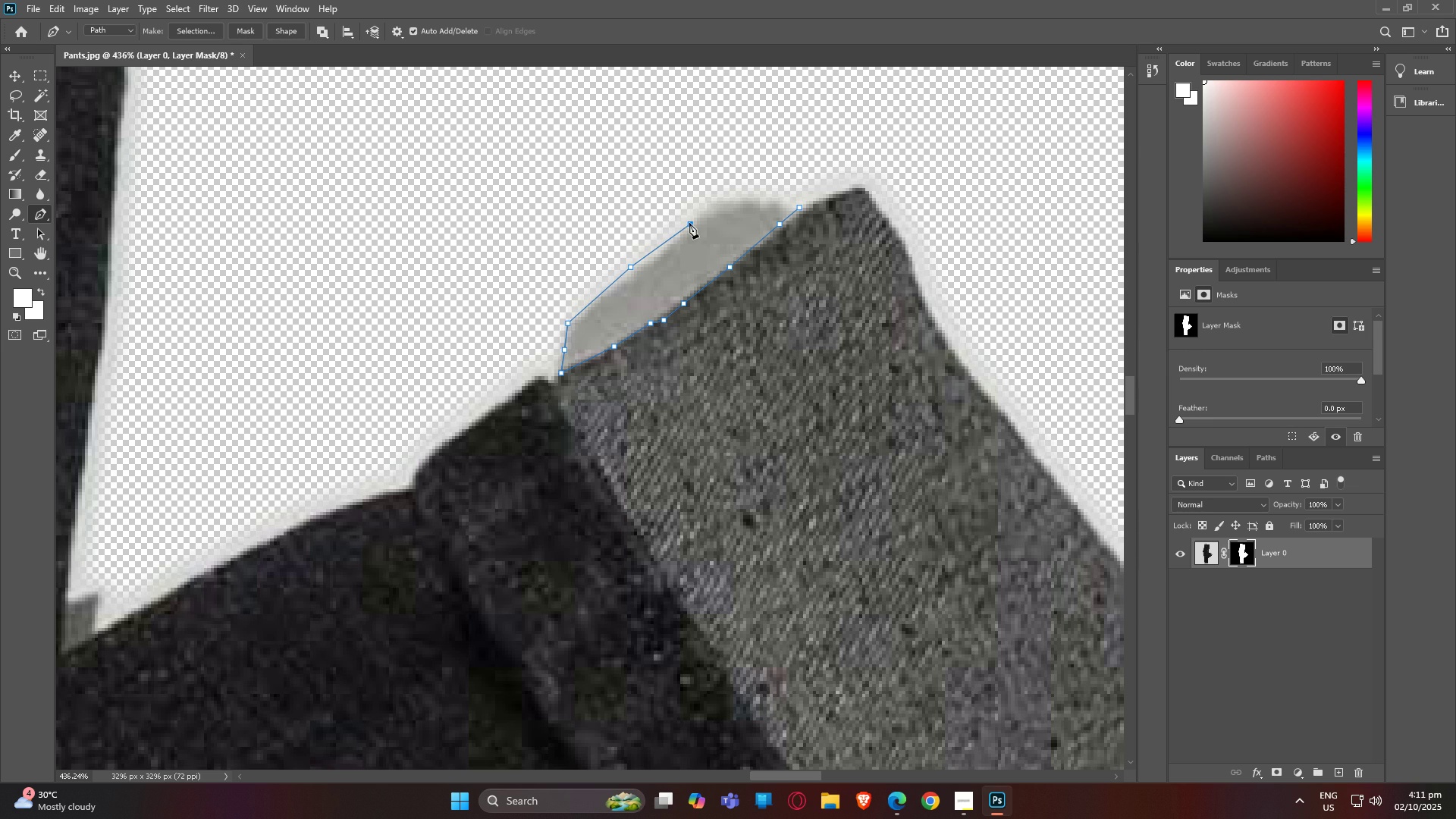 
left_click([689, 223])